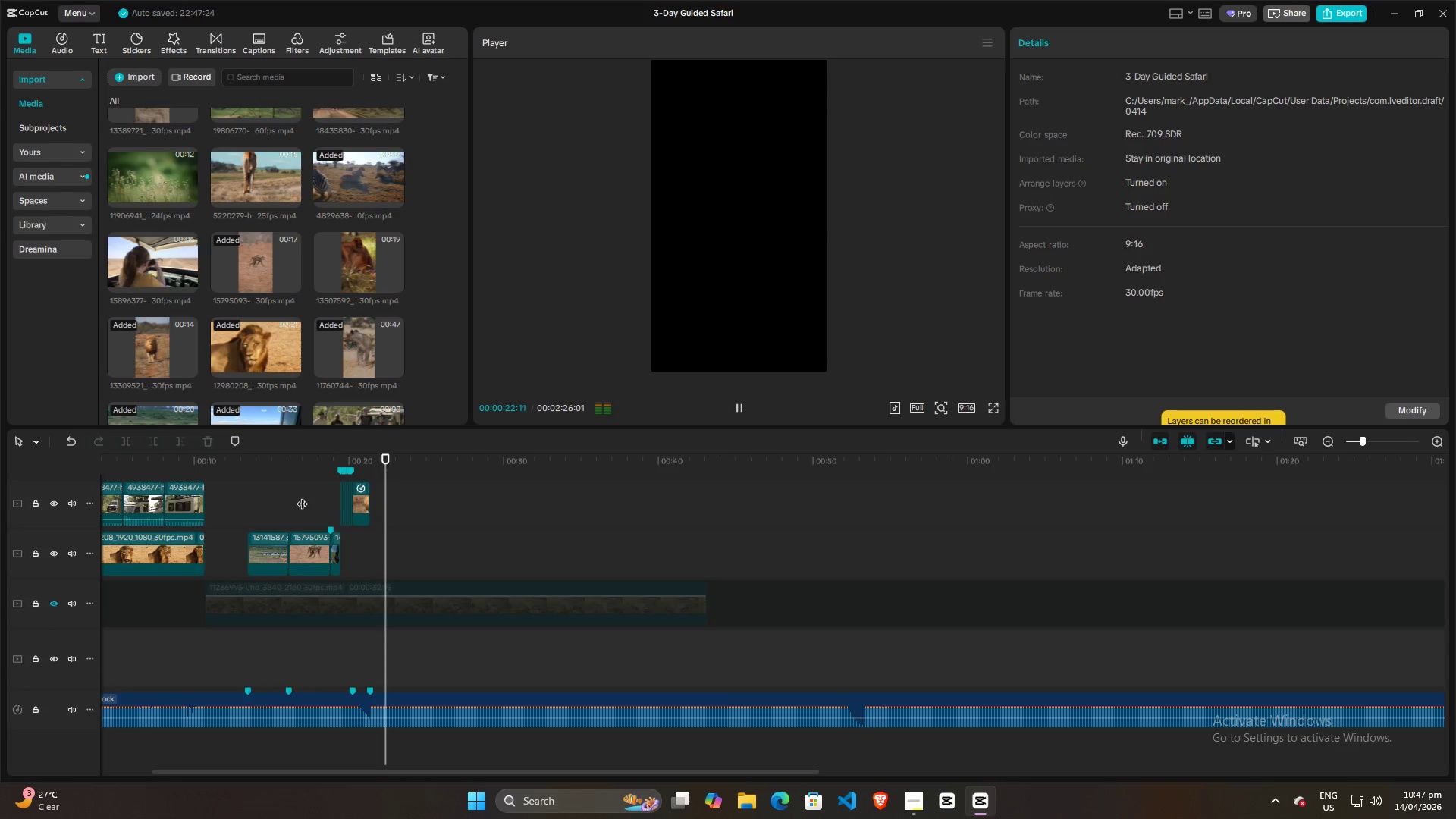 
wait(7.23)
 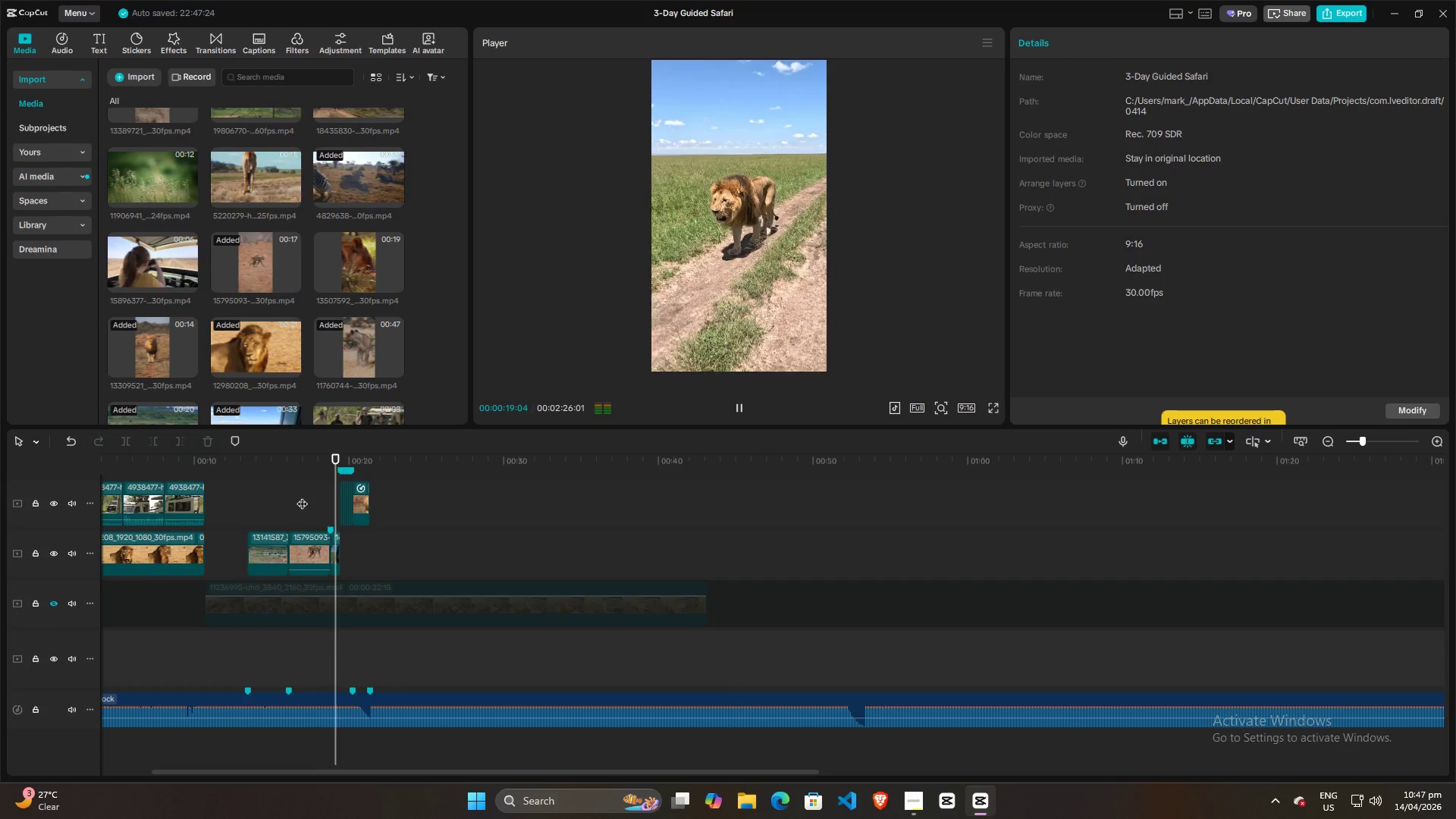 
key(Space)
 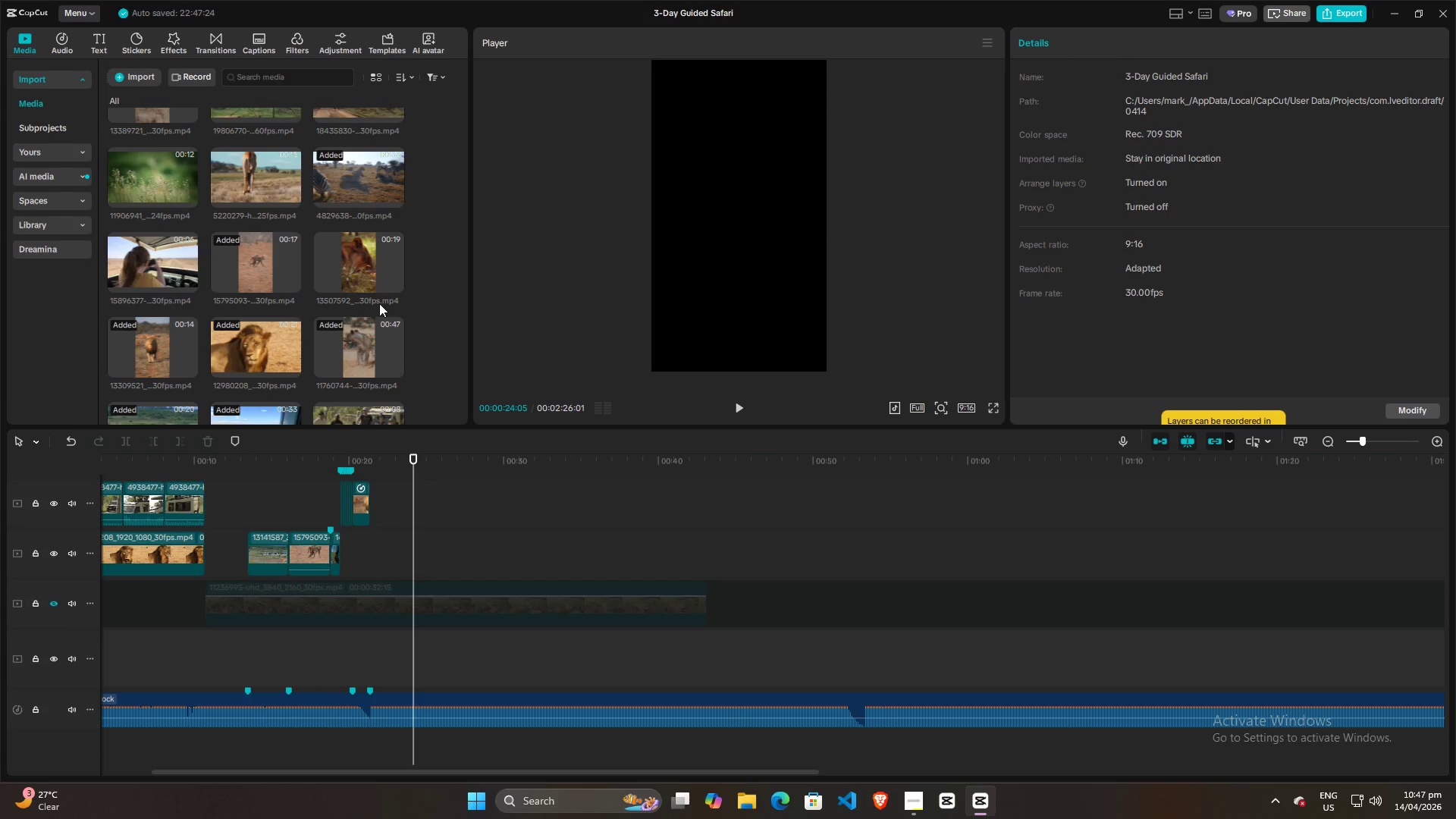 
hold_key(key=ControlLeft, duration=0.78)
scroll: coordinate [377, 300], scroll_direction: down, amount: 5.0
 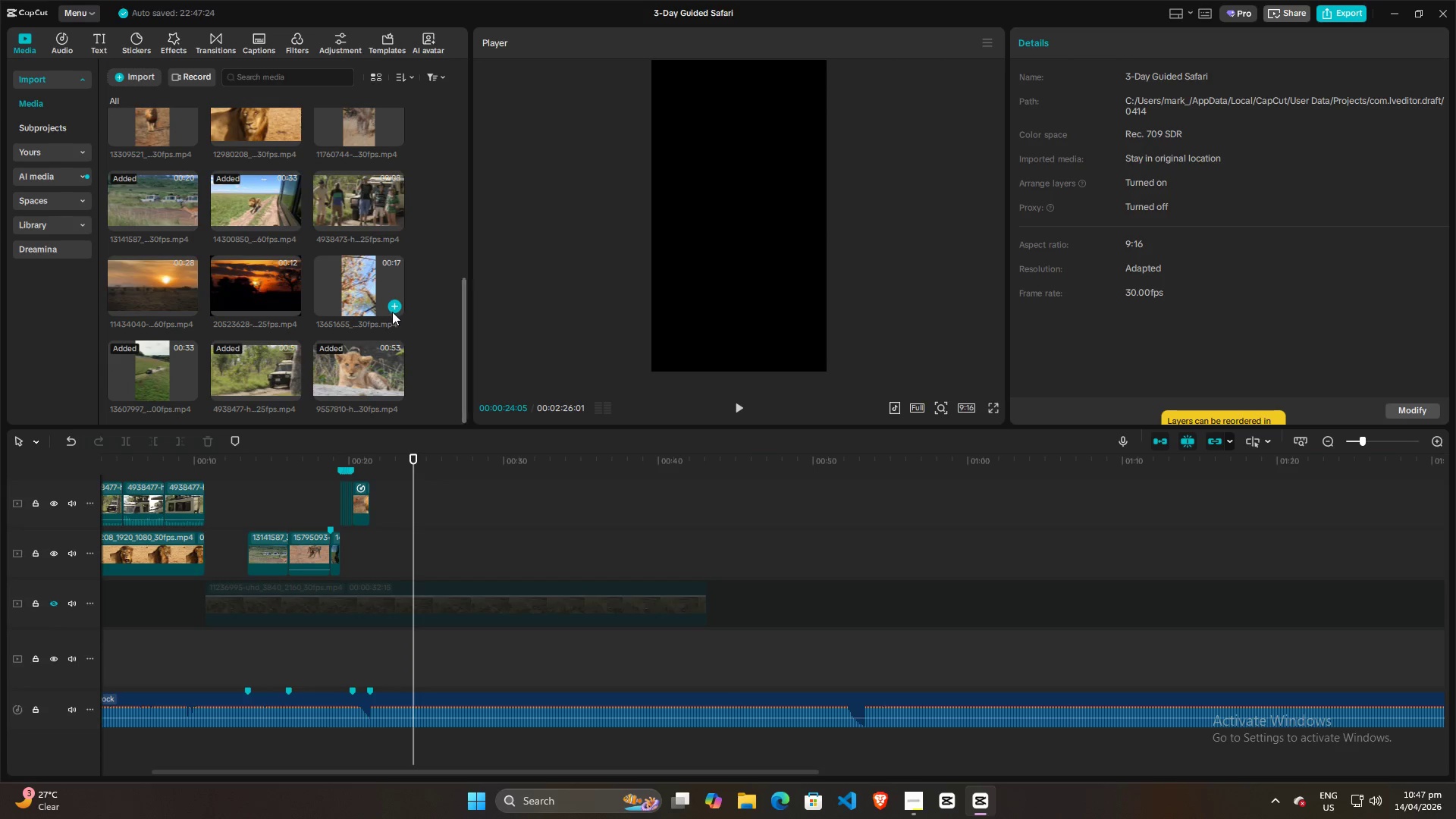 
scroll: coordinate [384, 366], scroll_direction: up, amount: 2.0
 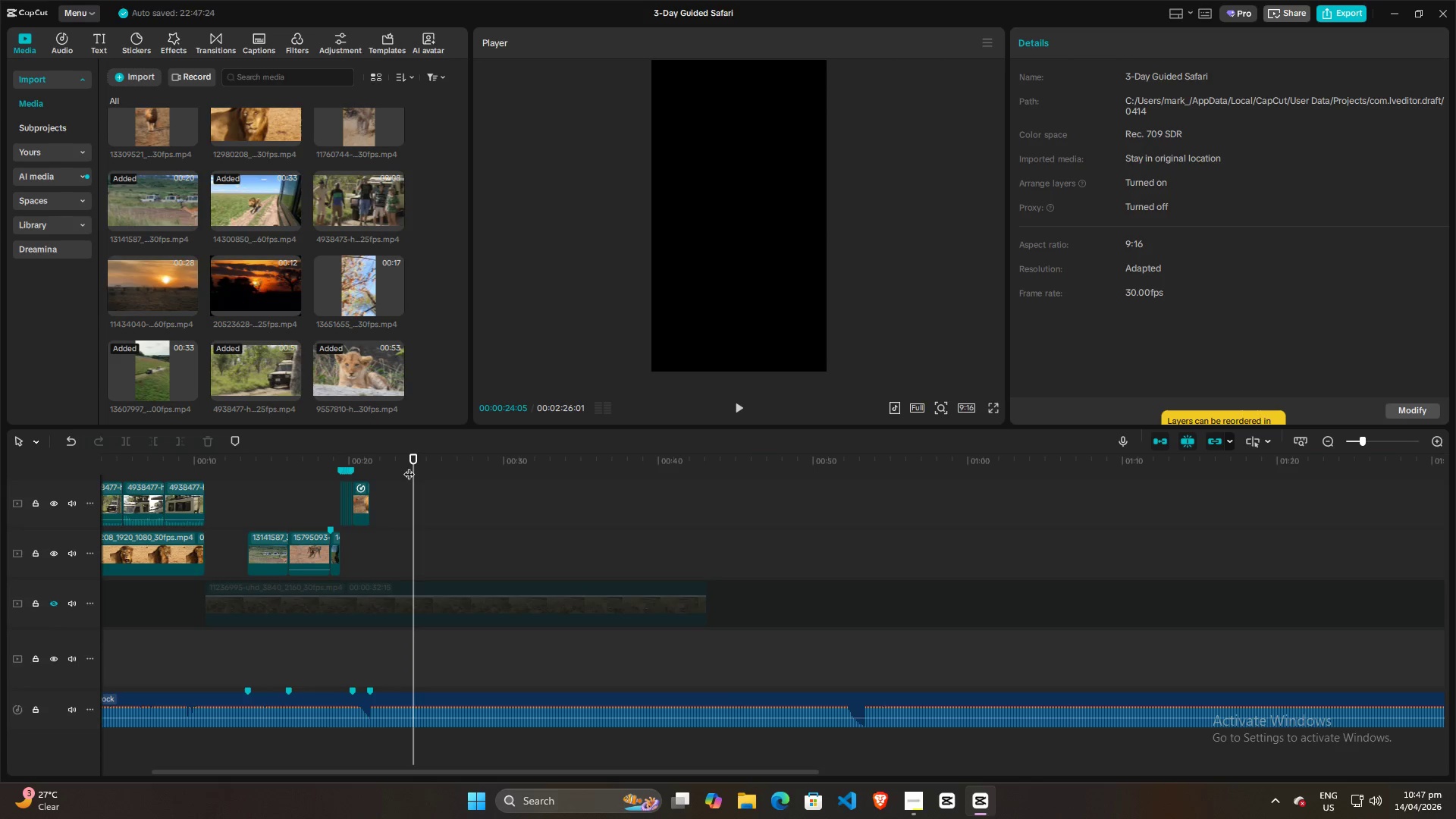 
left_click_drag(start_coordinate=[410, 466], to_coordinate=[64, 504])
 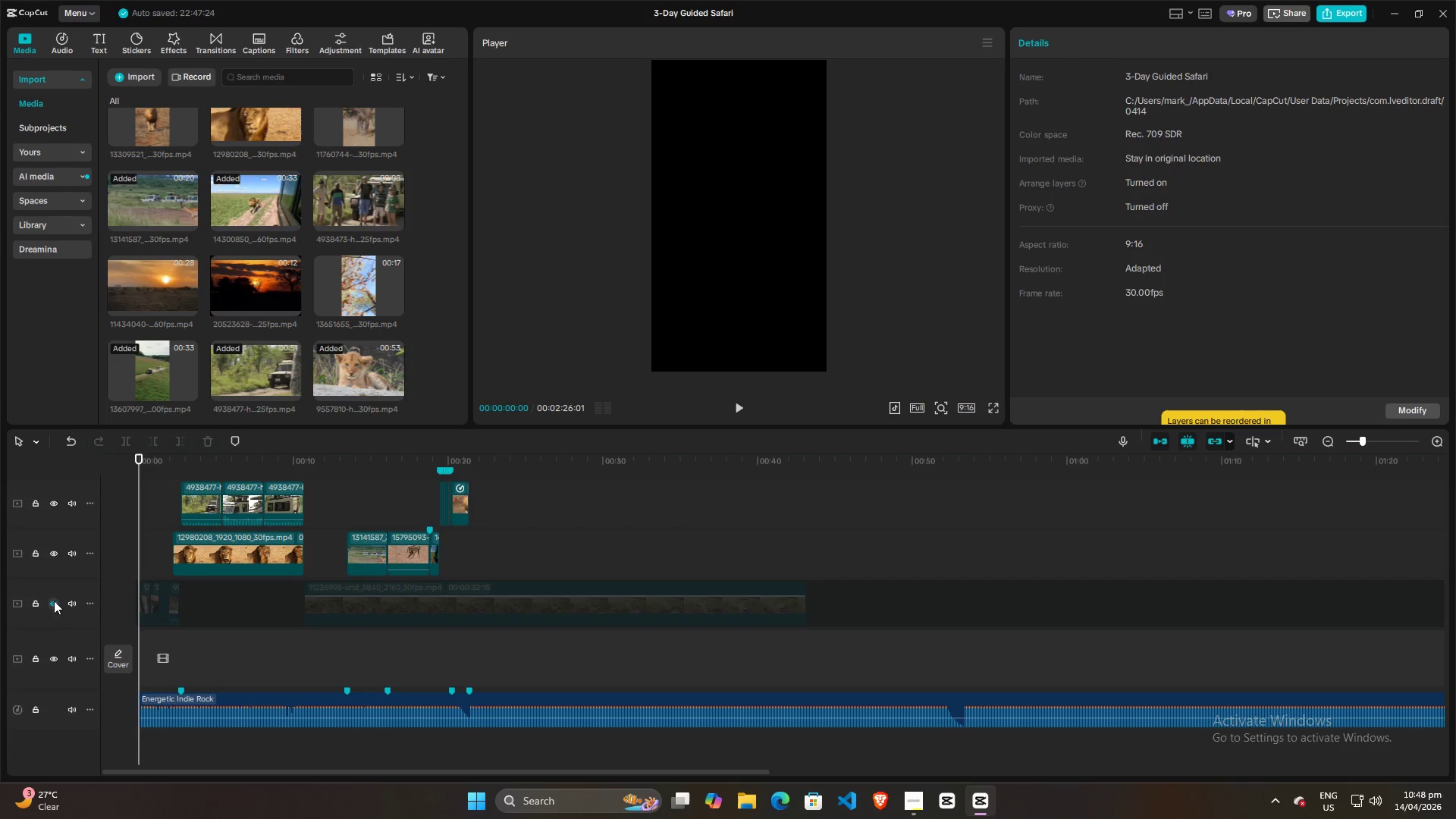 
left_click([52, 607])
 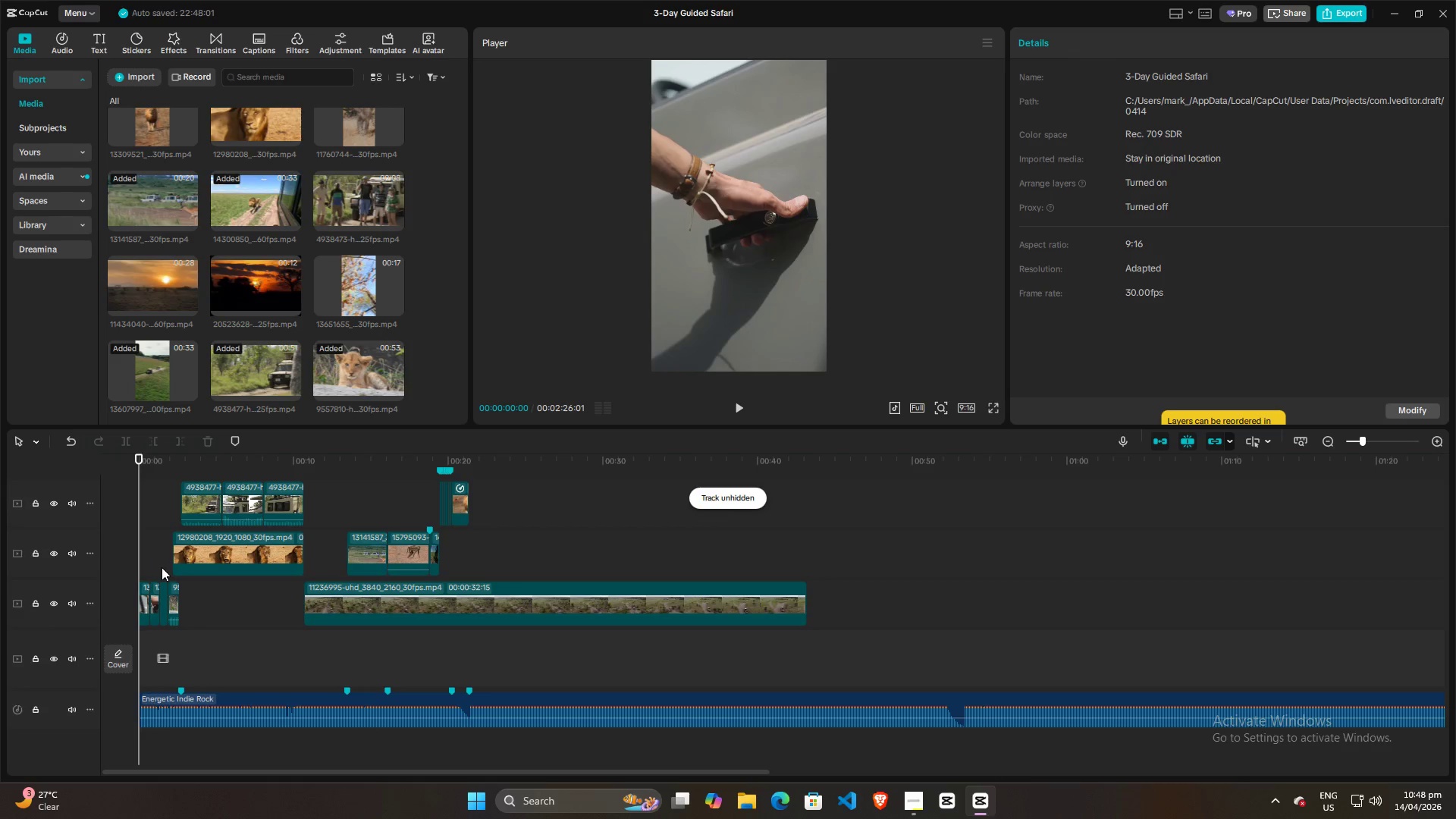 
key(Space)
 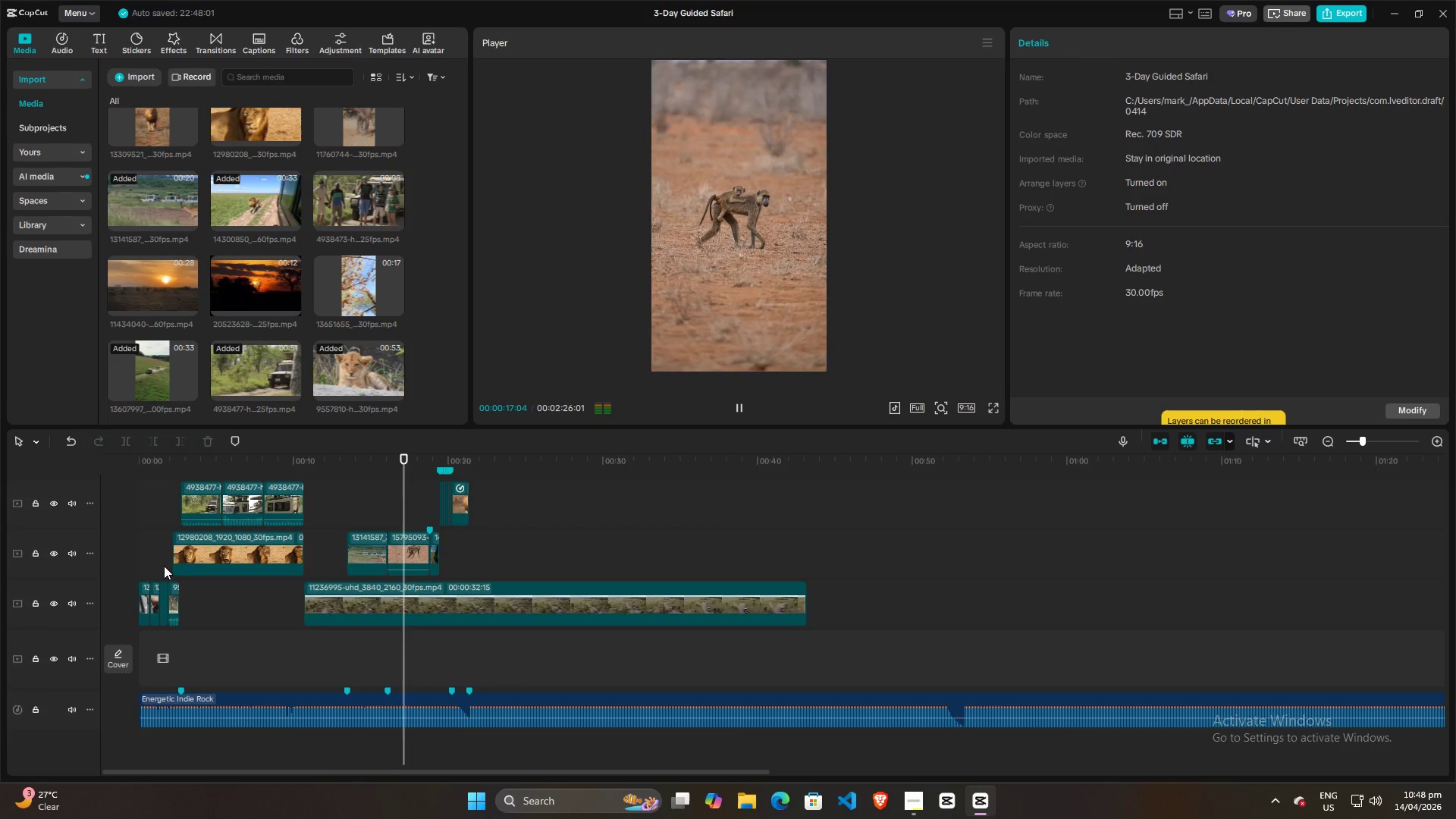 
wait(22.19)
 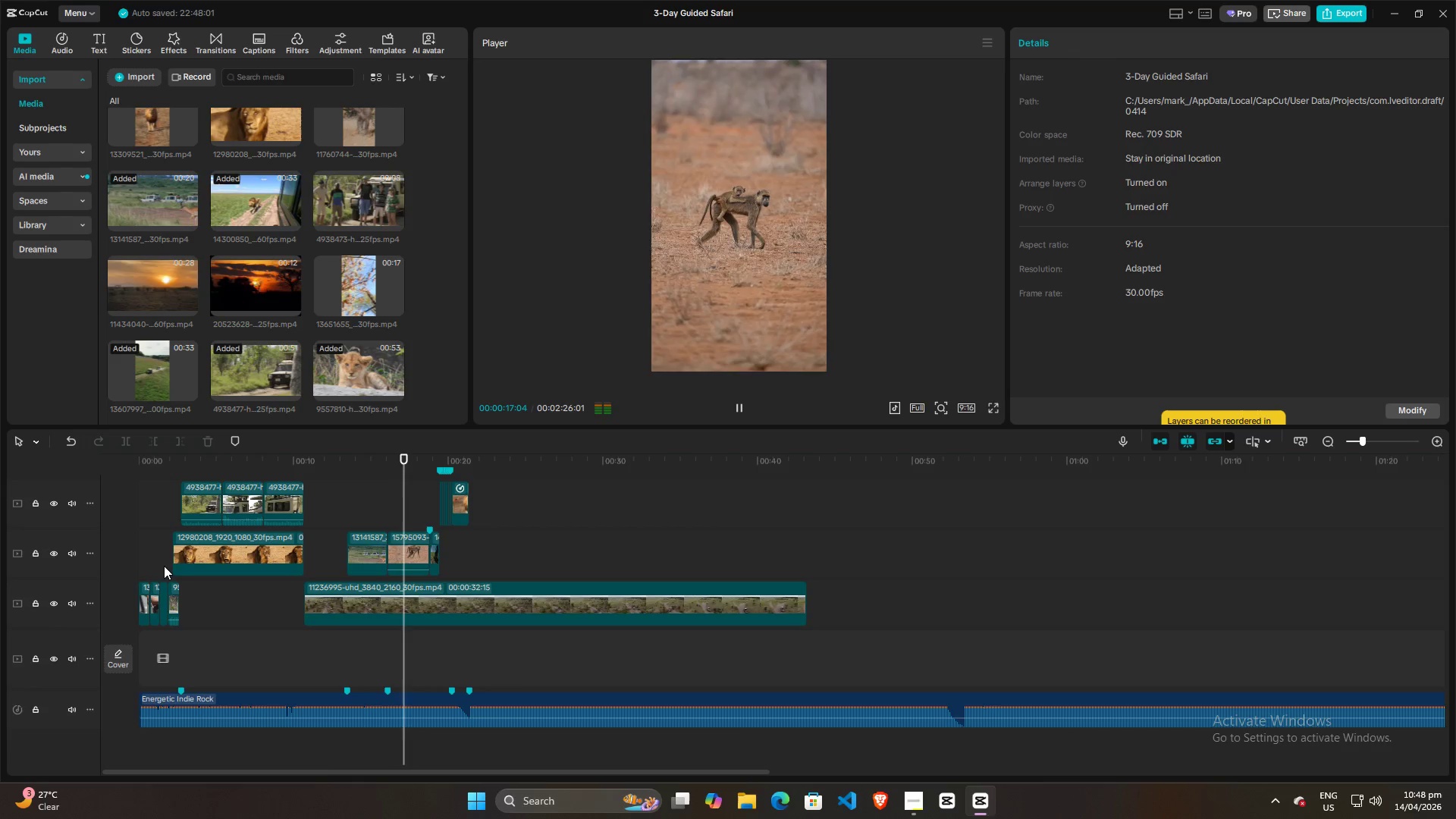 
key(Space)
 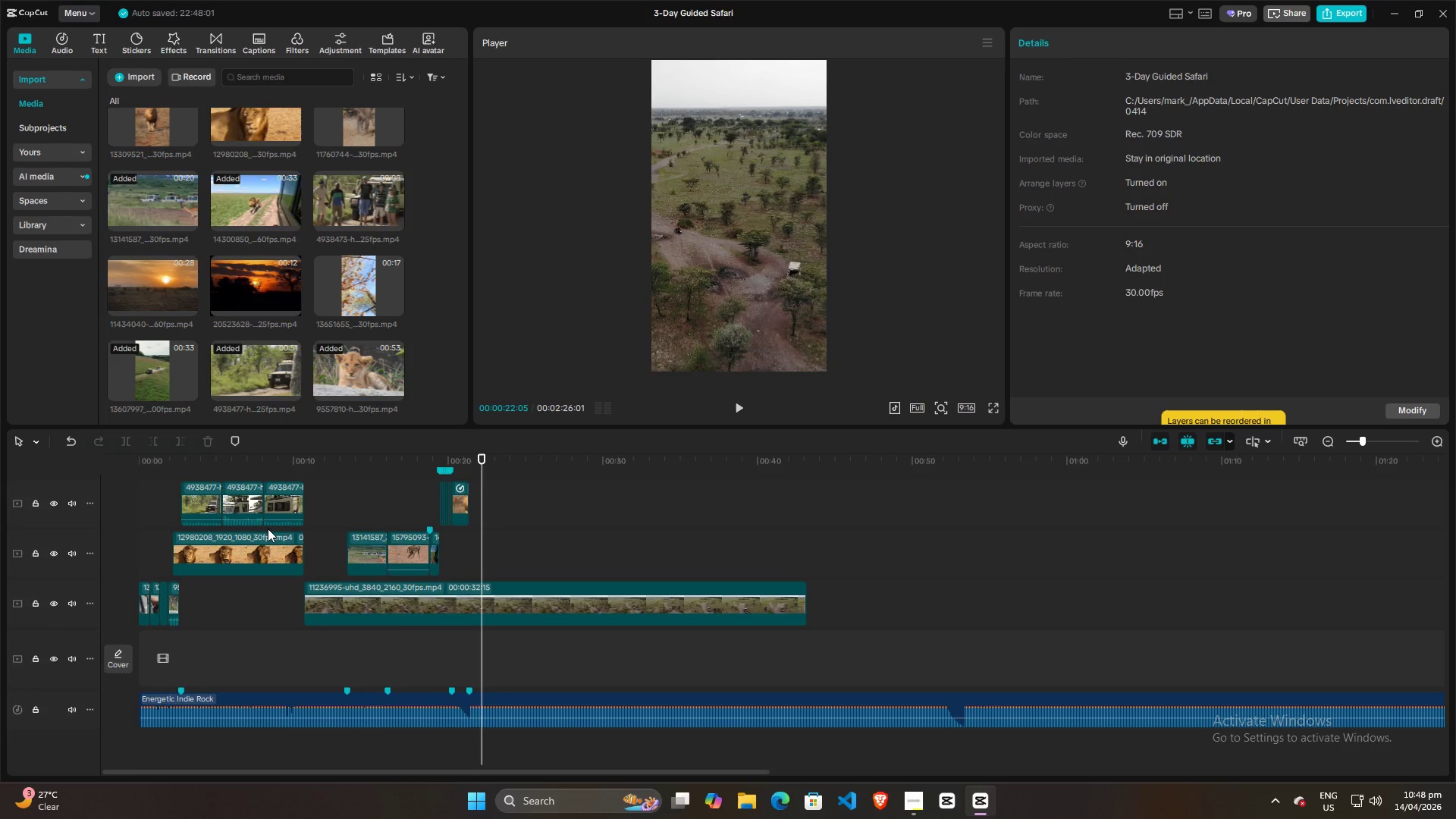 
key(Space)
 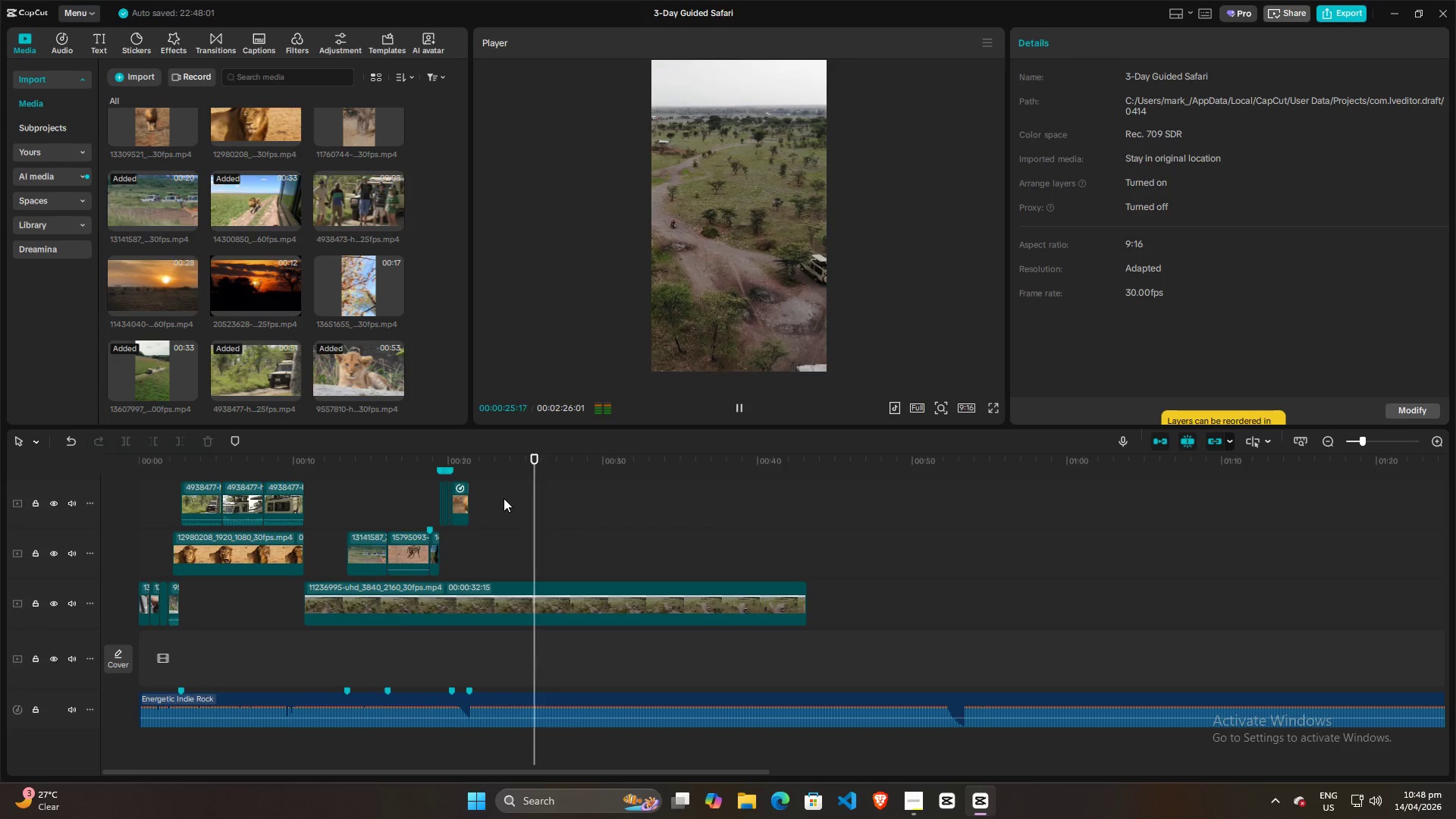 
key(Space)
 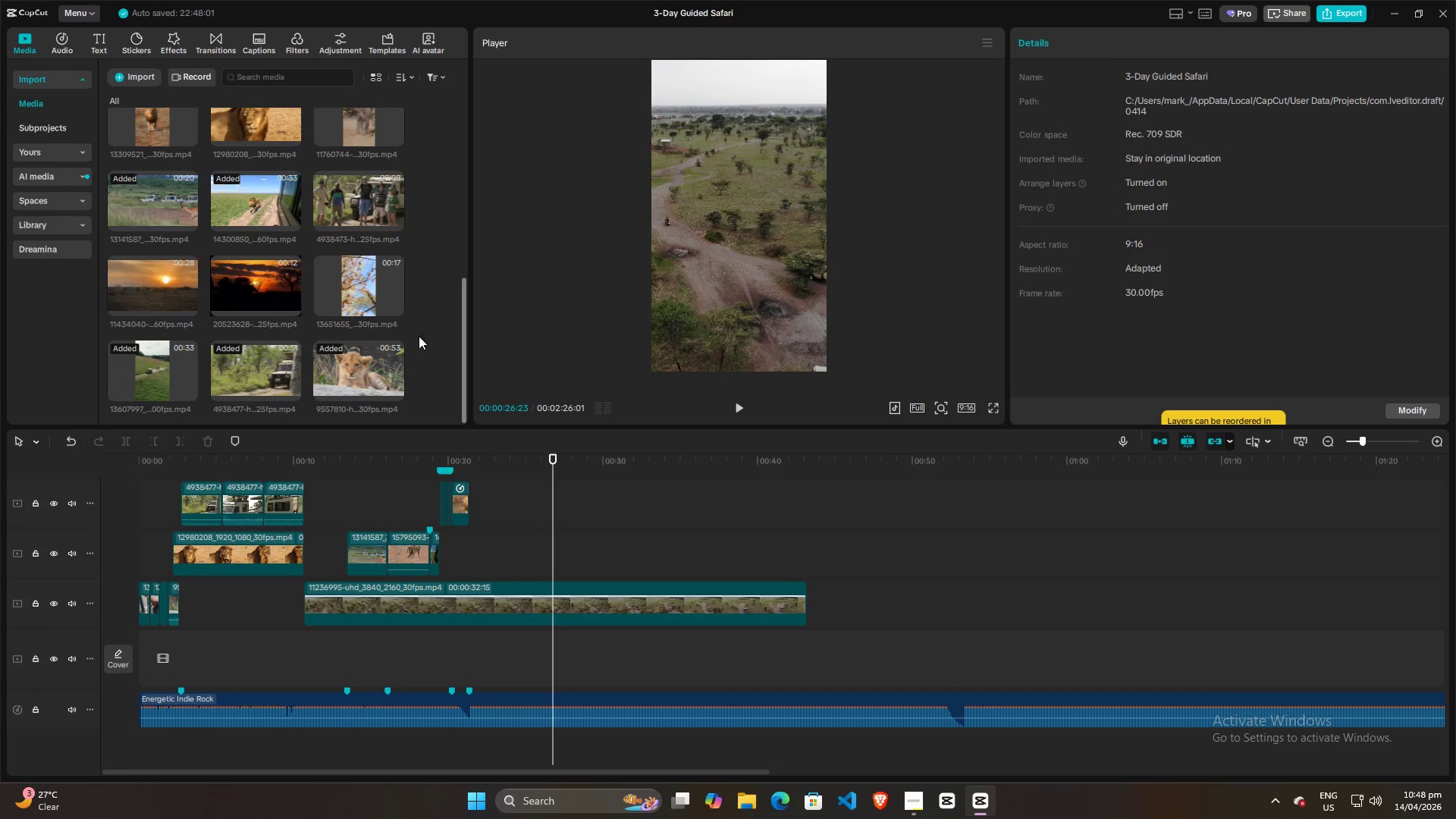 
key(Space)
 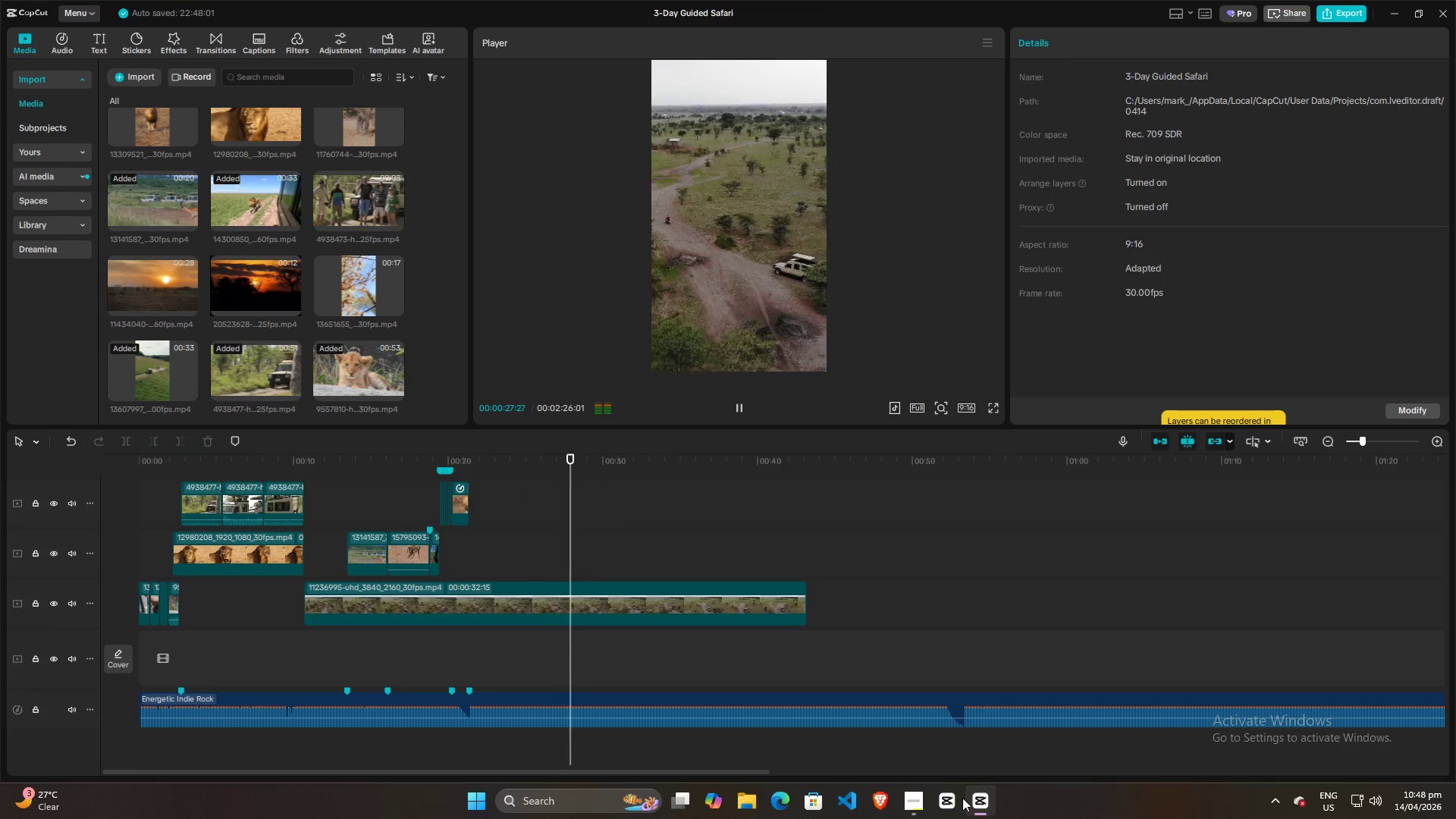 
left_click([923, 809])